 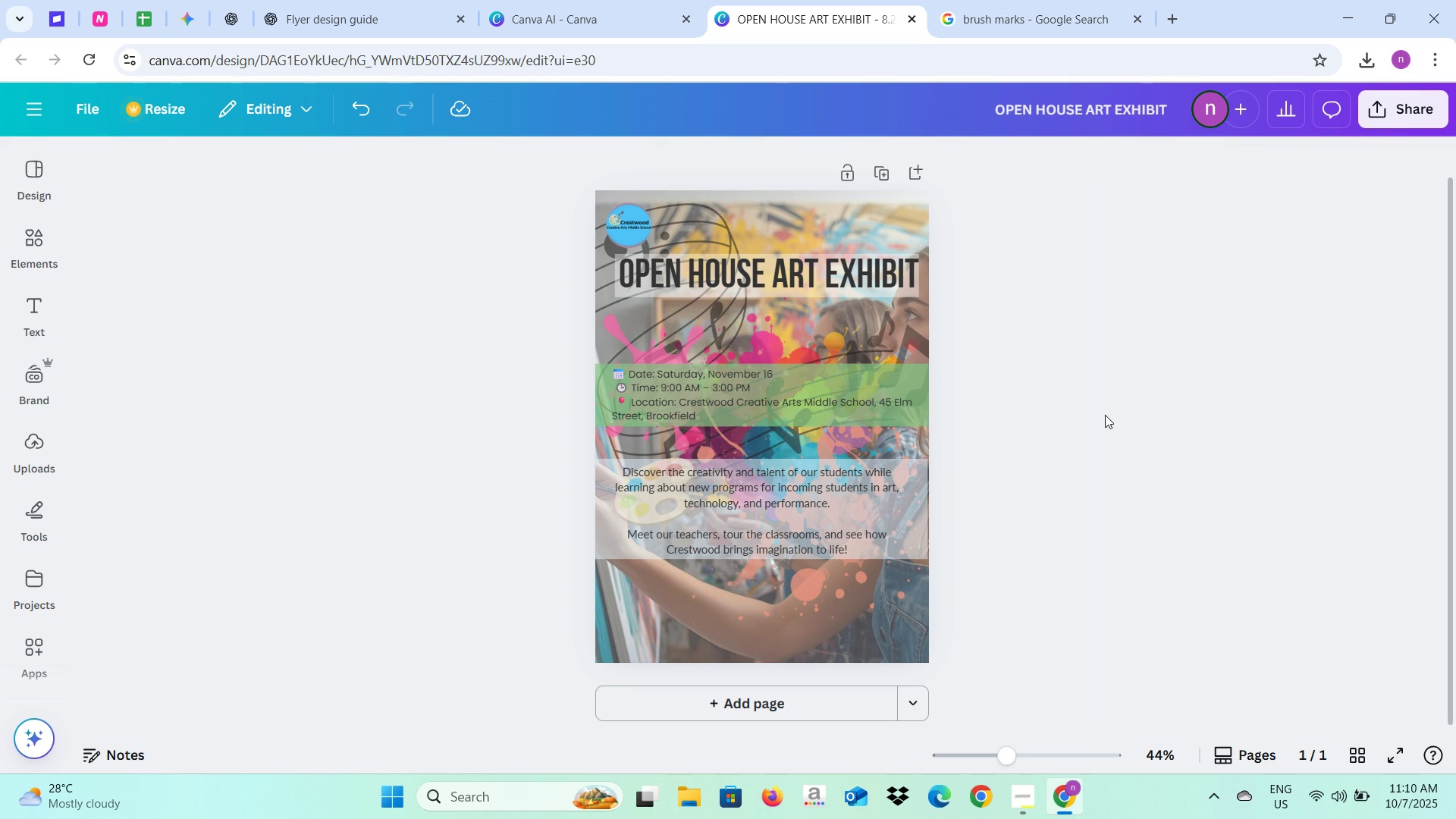 
left_click([802, 495])
 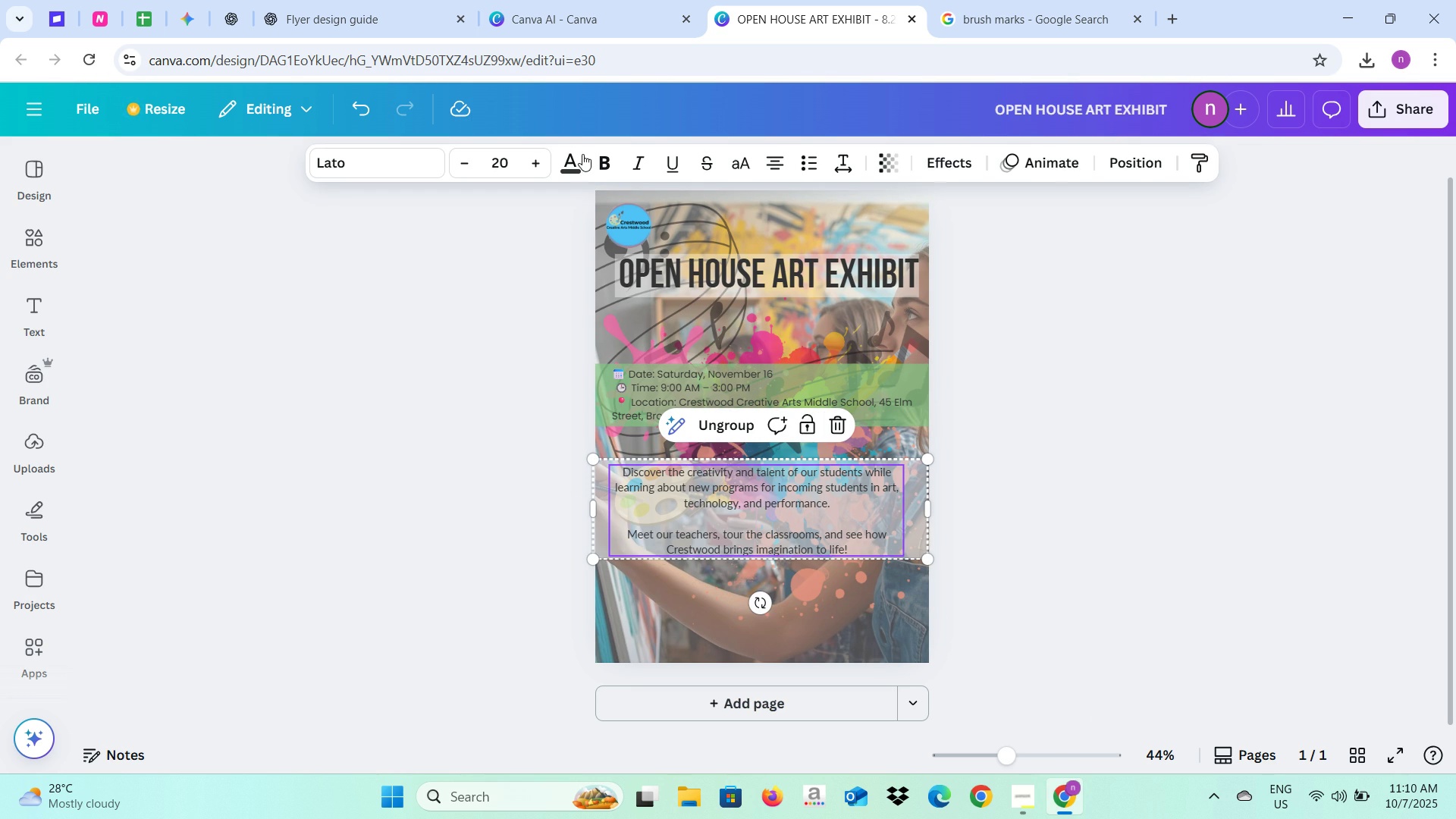 
left_click([581, 161])
 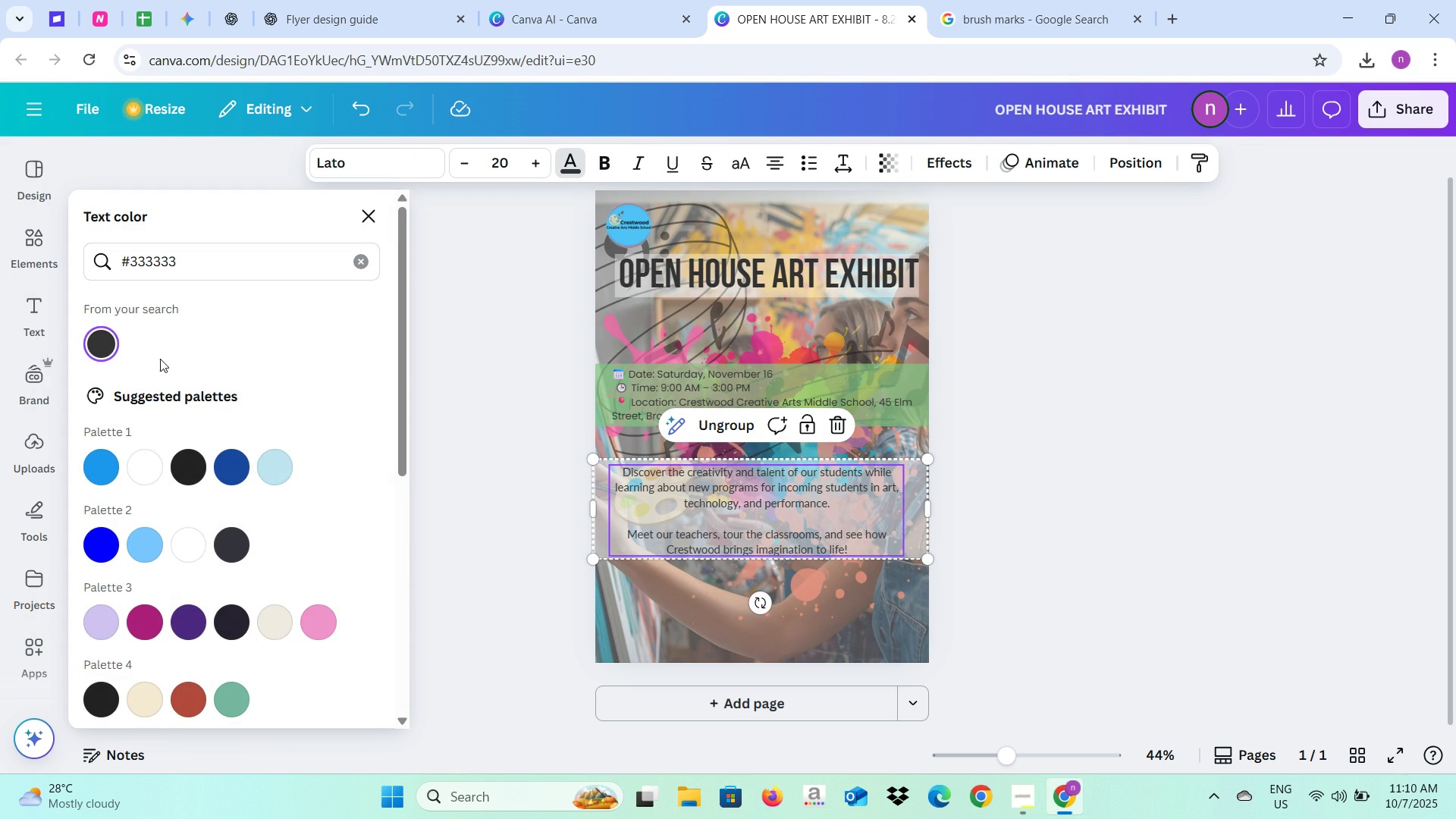 
left_click([109, 349])
 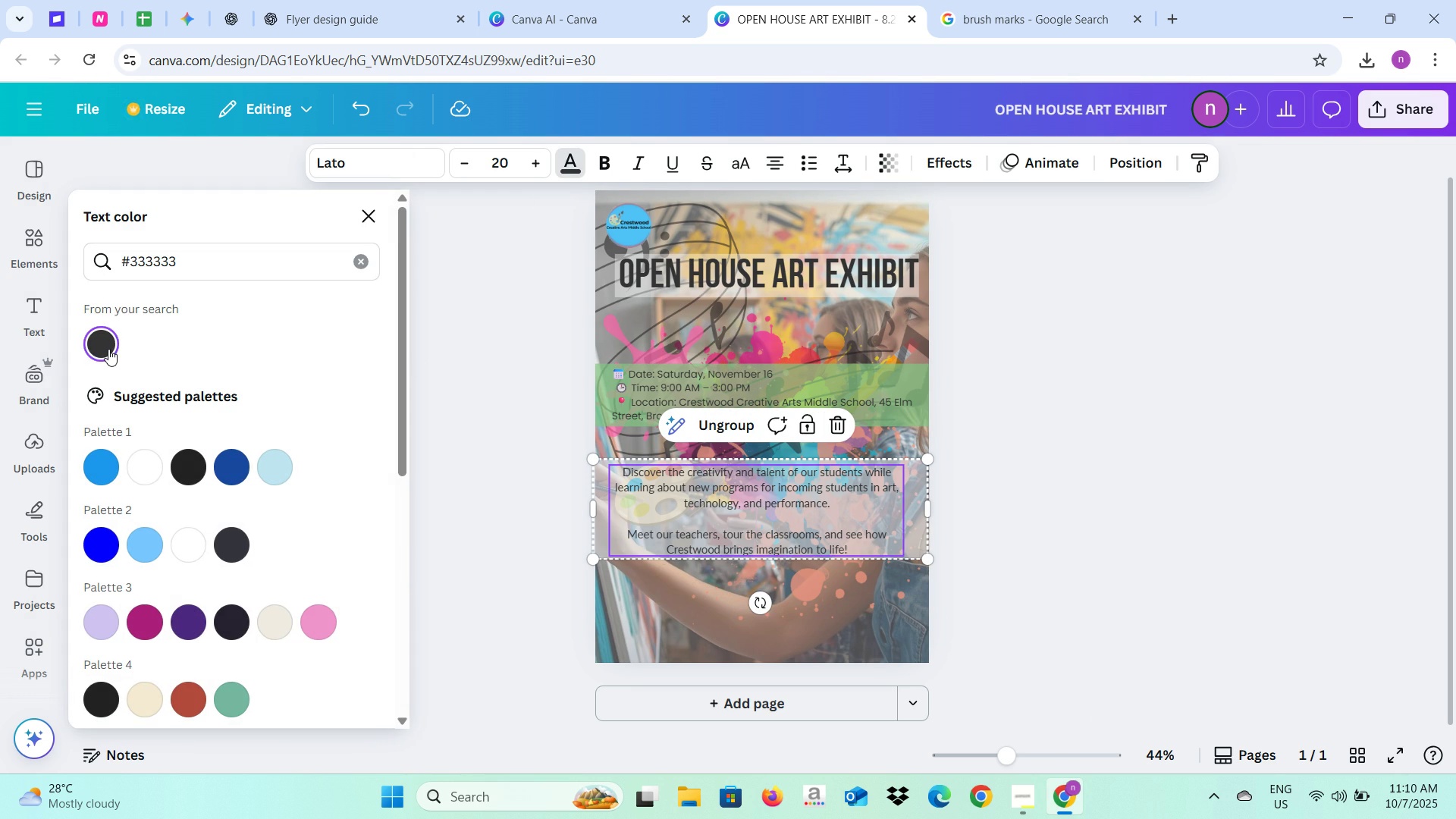 
left_click([108, 349])
 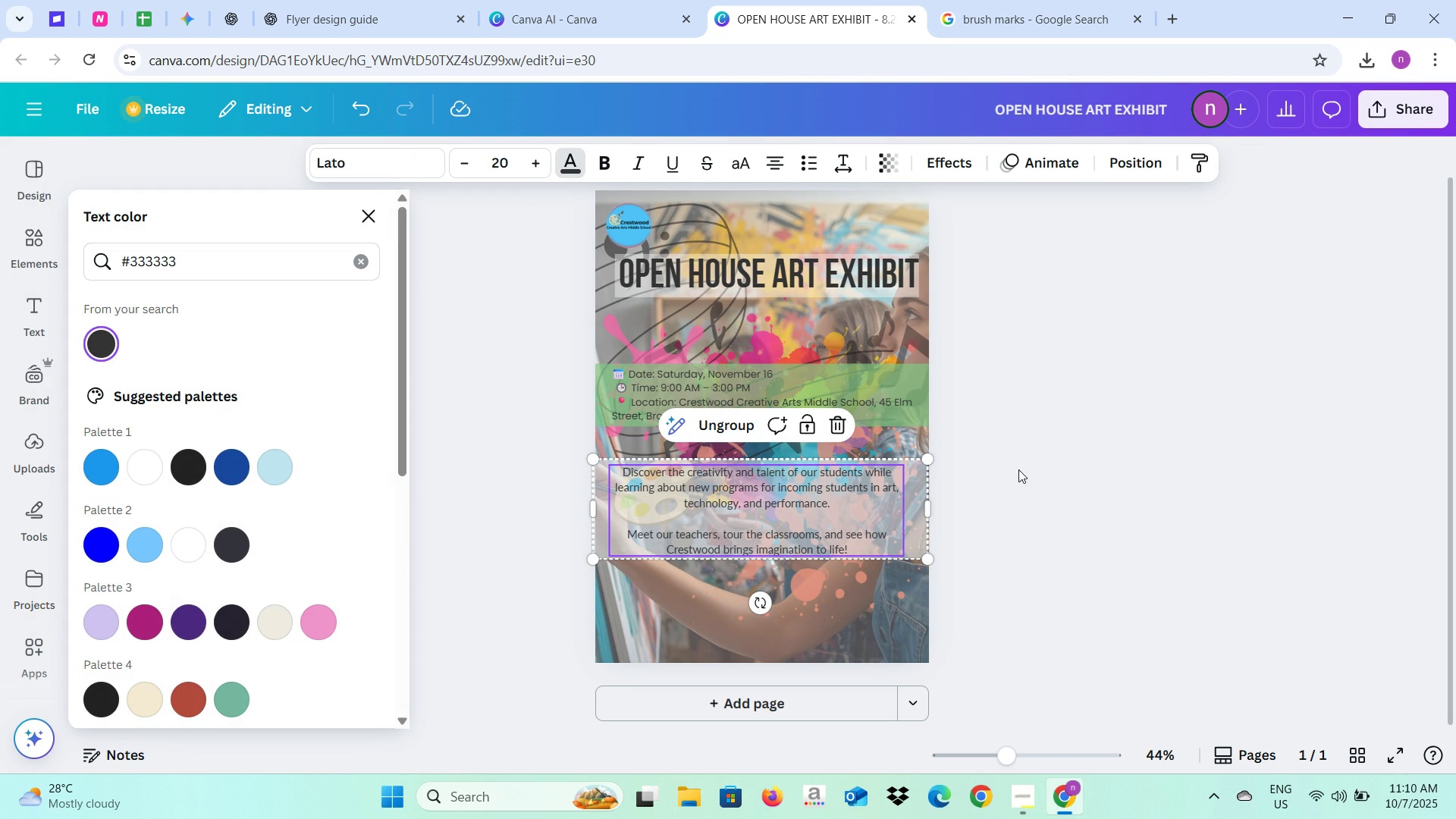 
left_click([1018, 469])
 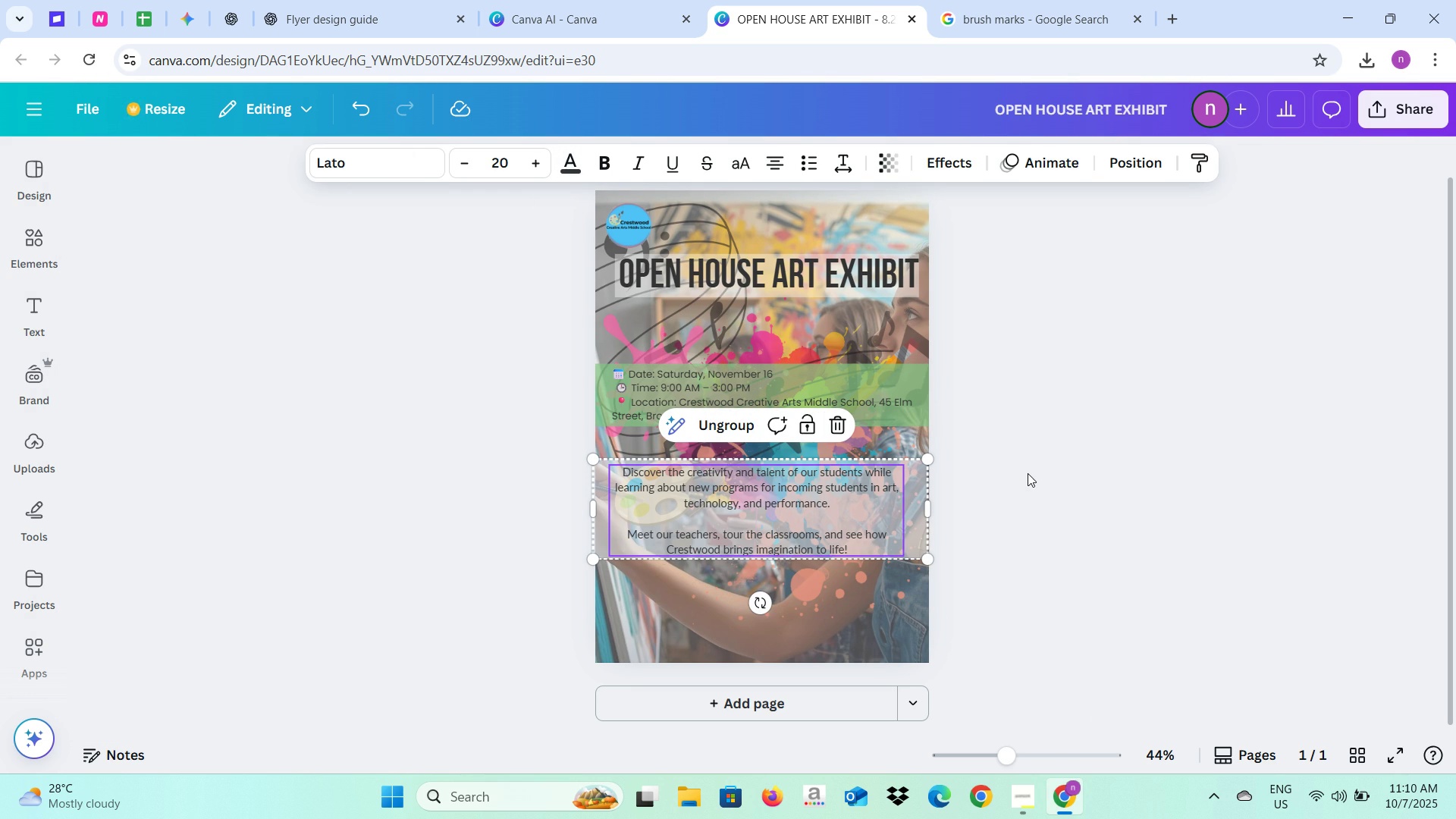 
left_click([1028, 473])
 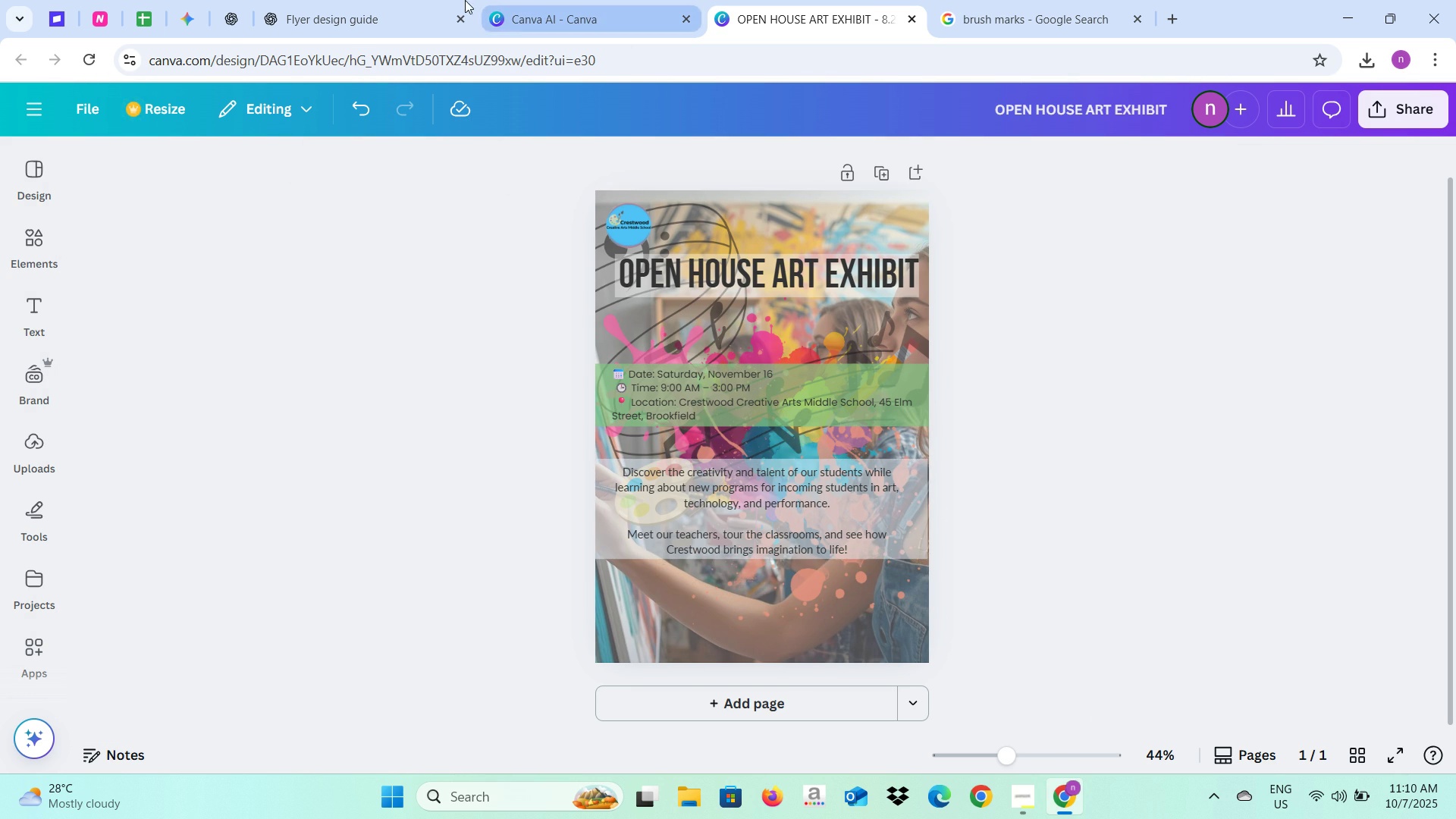 
left_click([379, 0])